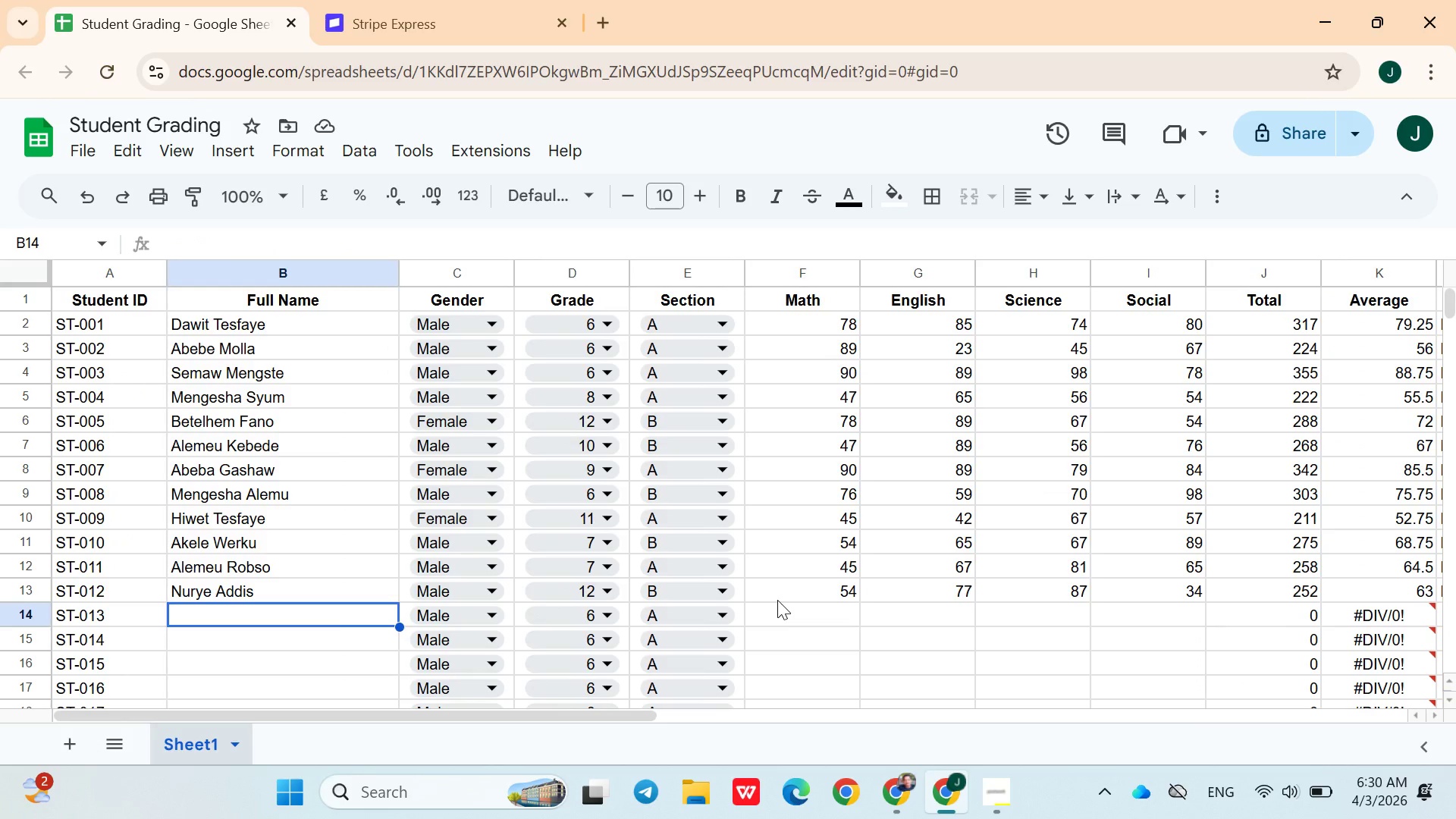 
wait(10.7)
 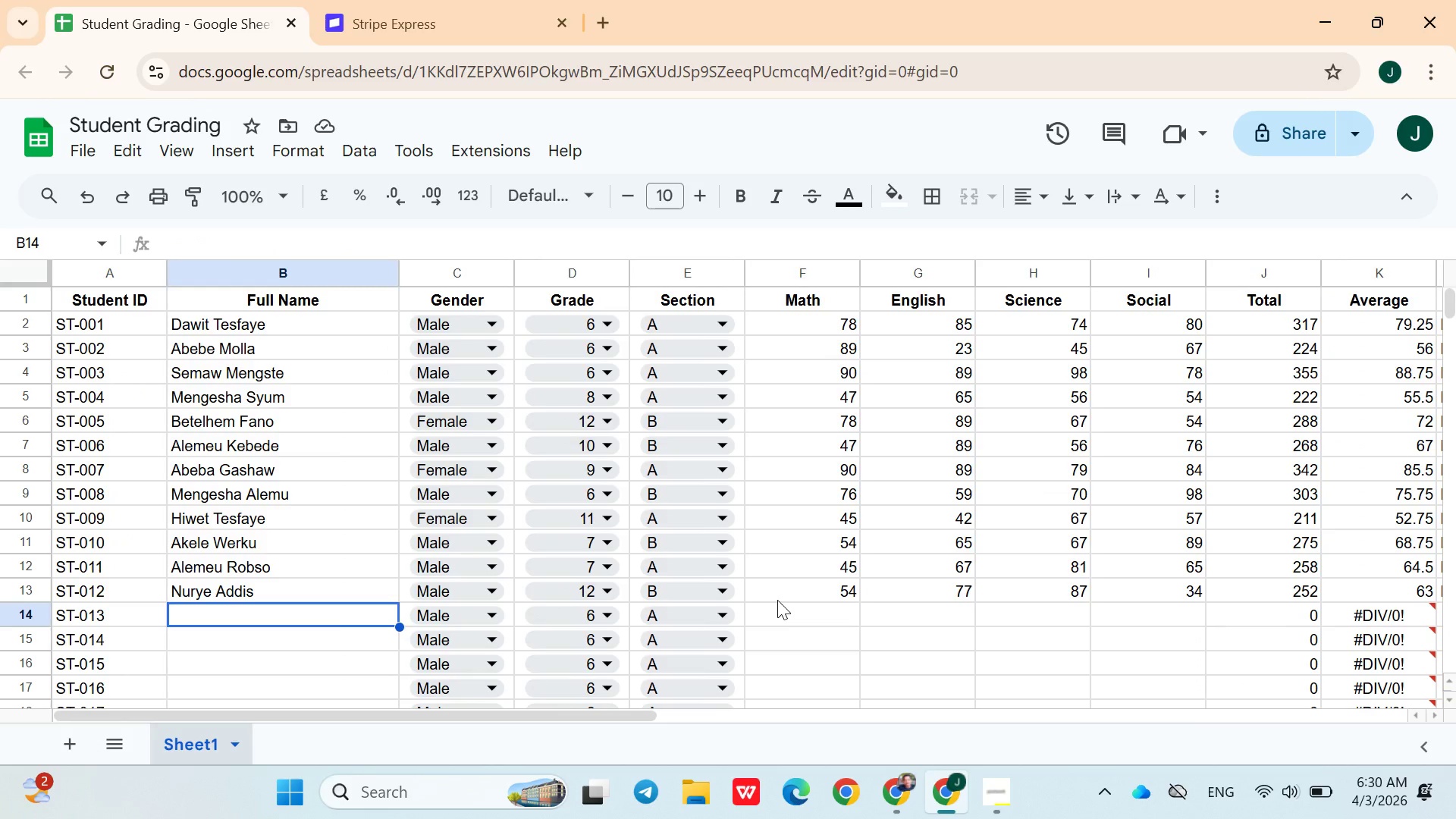 
type(Ahmed Shegaw)
 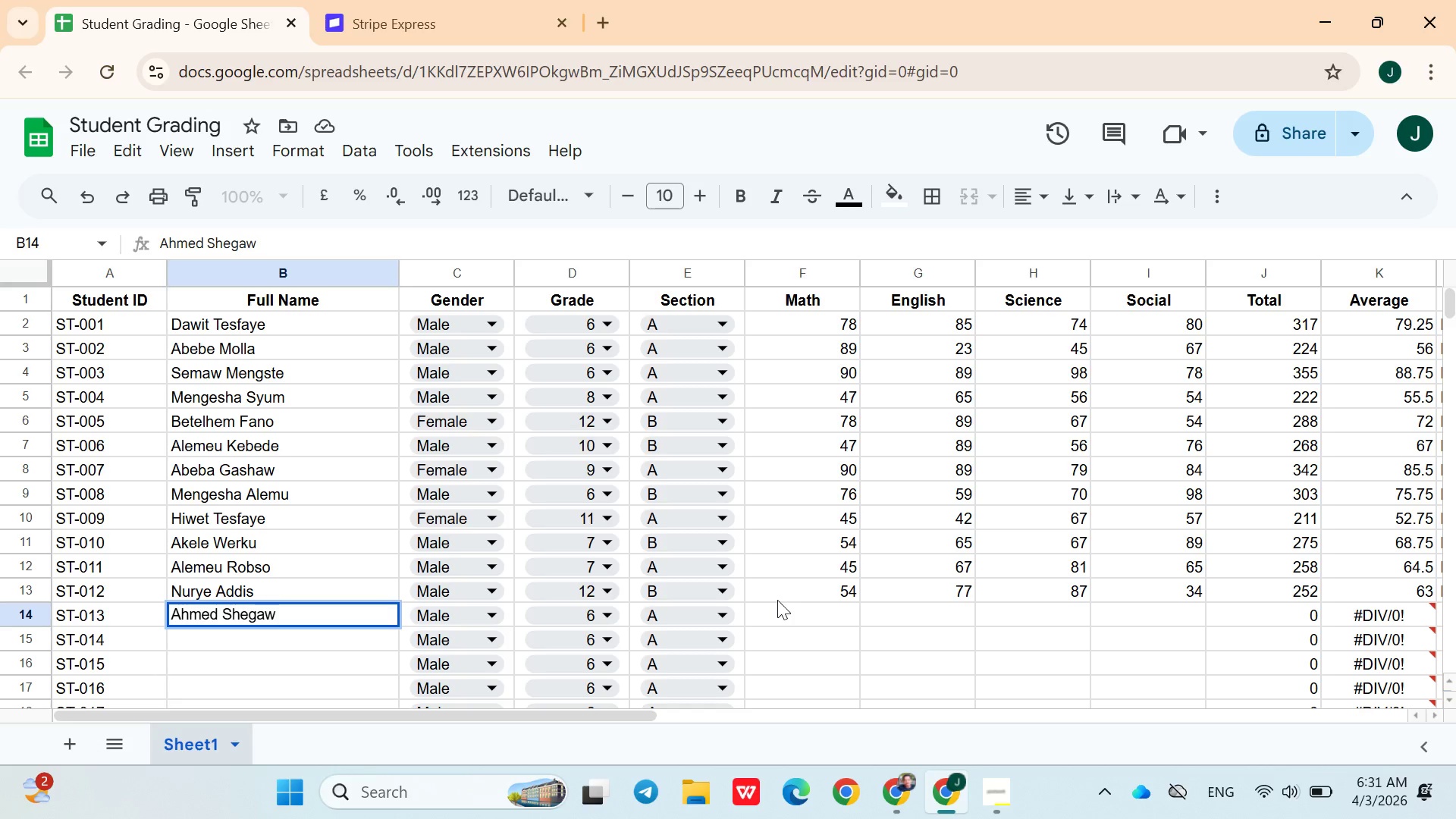 
left_click([746, 592])
 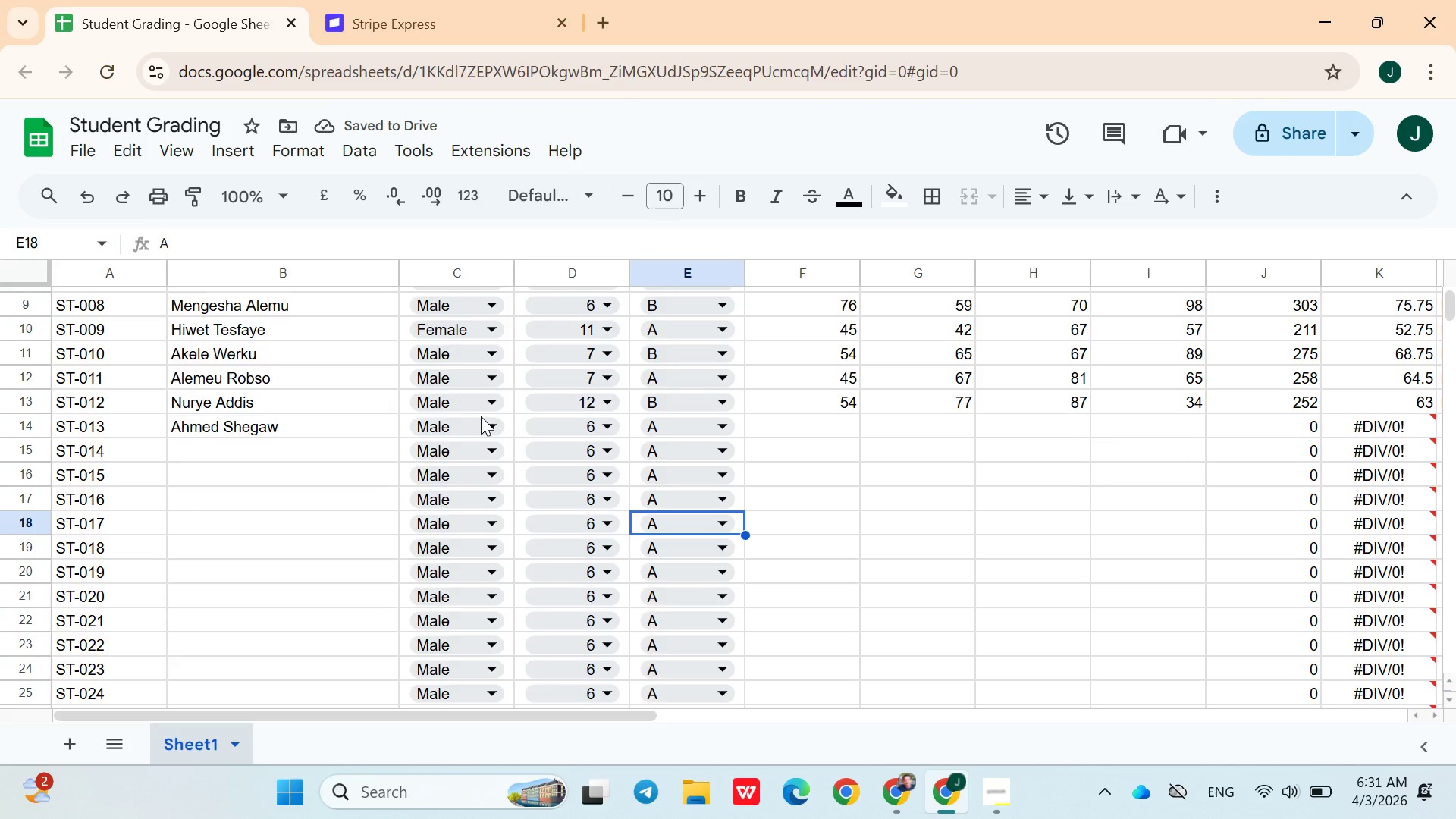 
left_click([595, 425])
 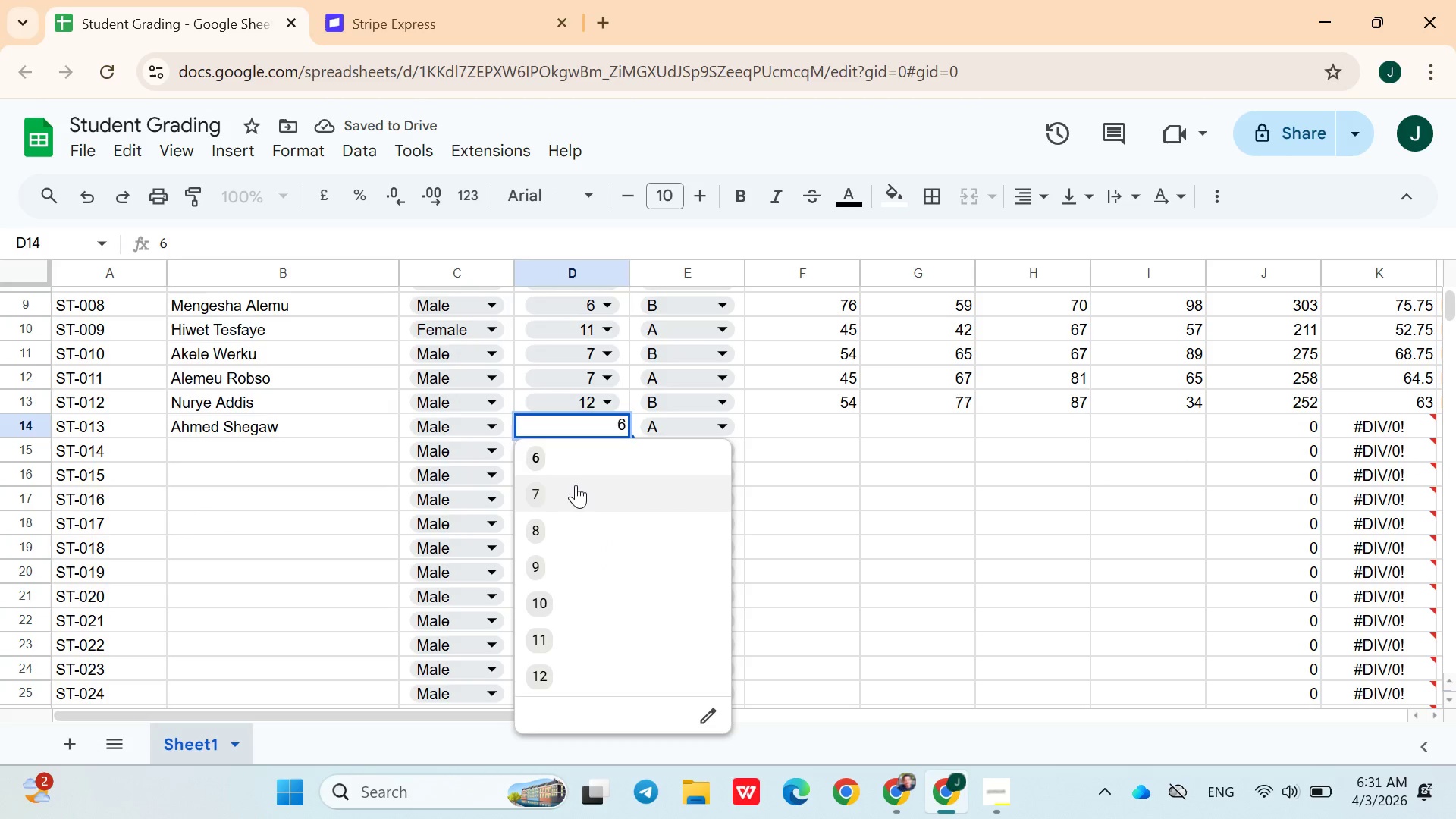 
left_click([576, 485])
 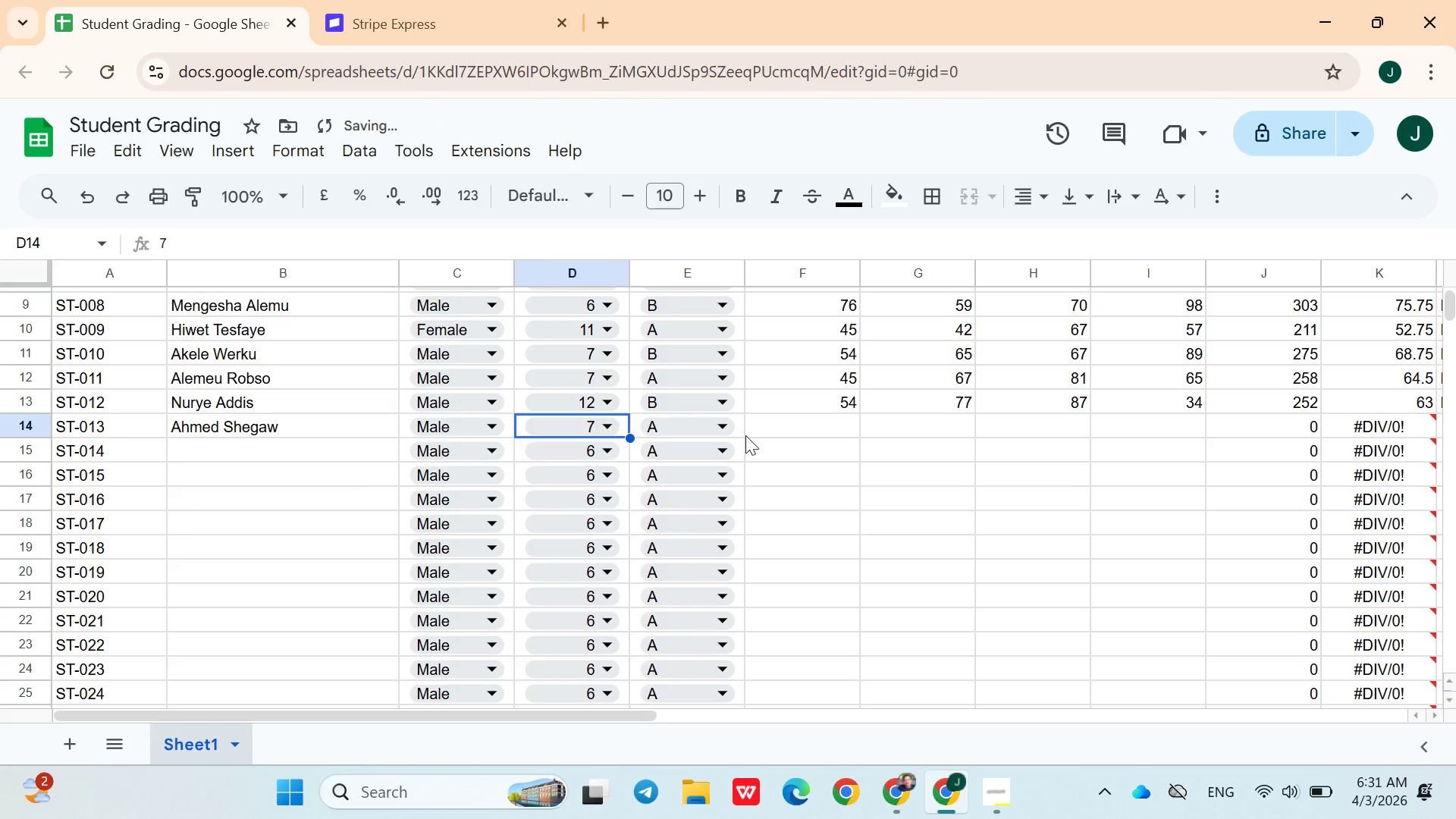 
left_click([785, 414])
 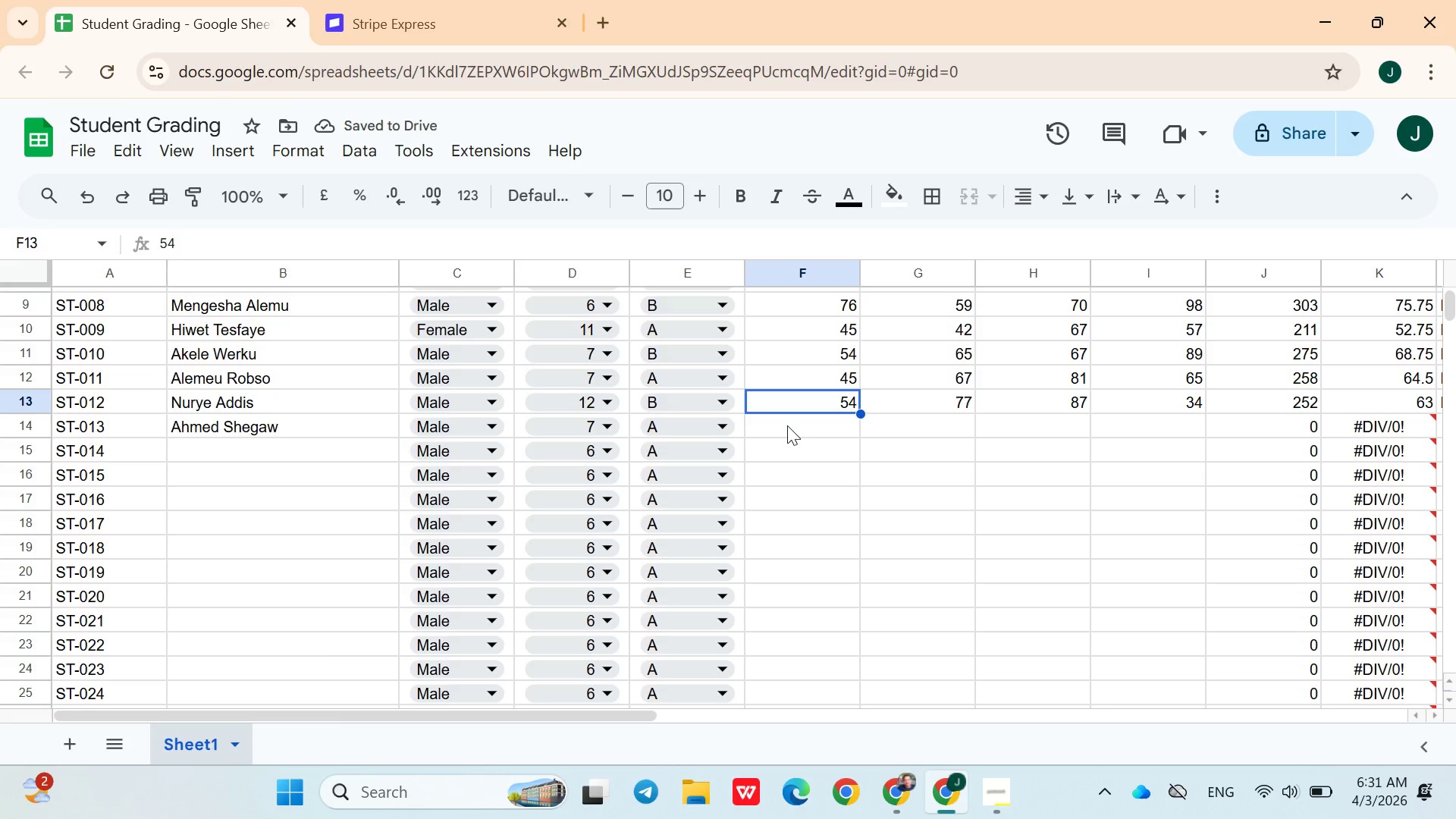 
left_click([787, 425])
 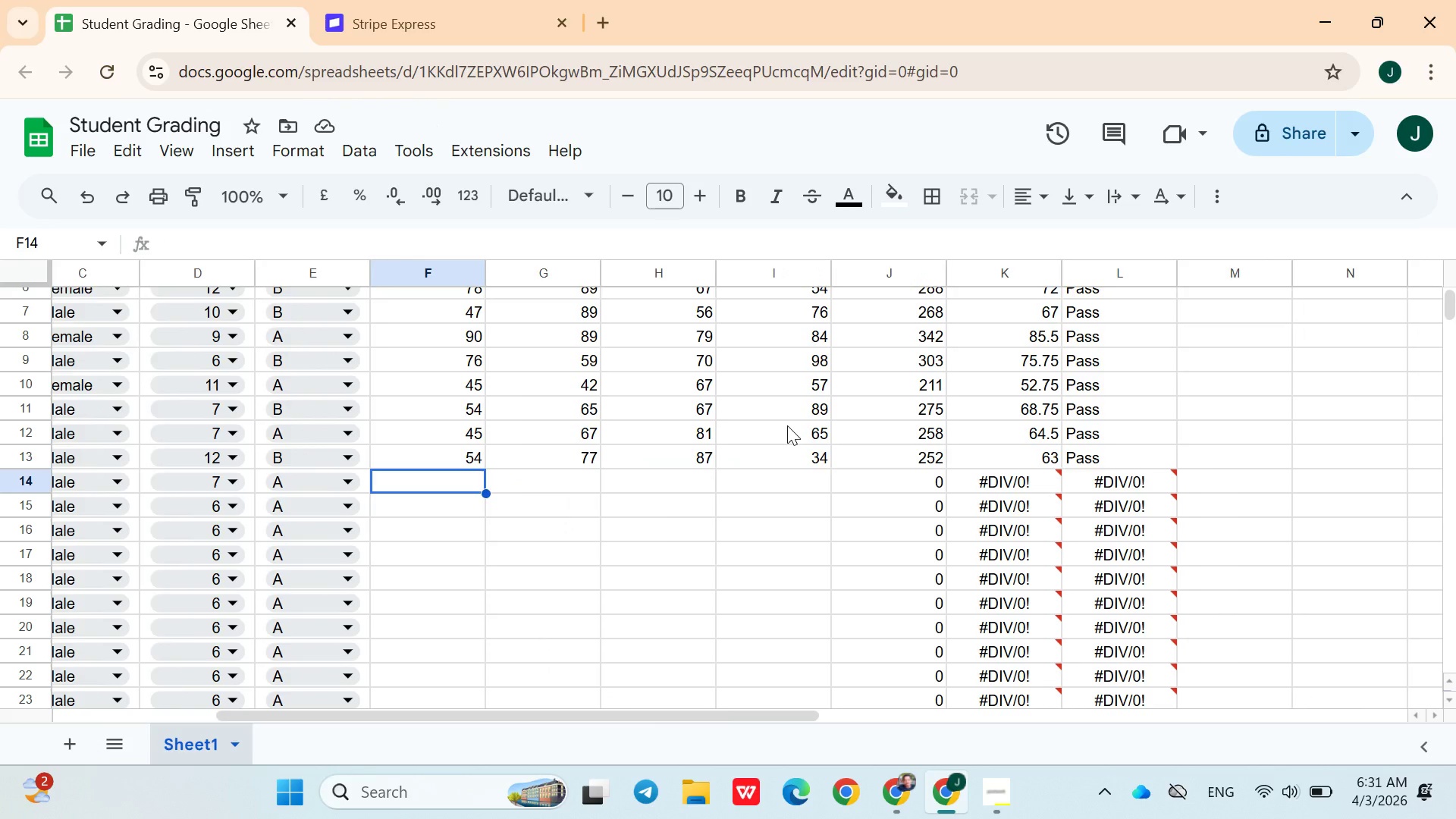 
type(494750)
 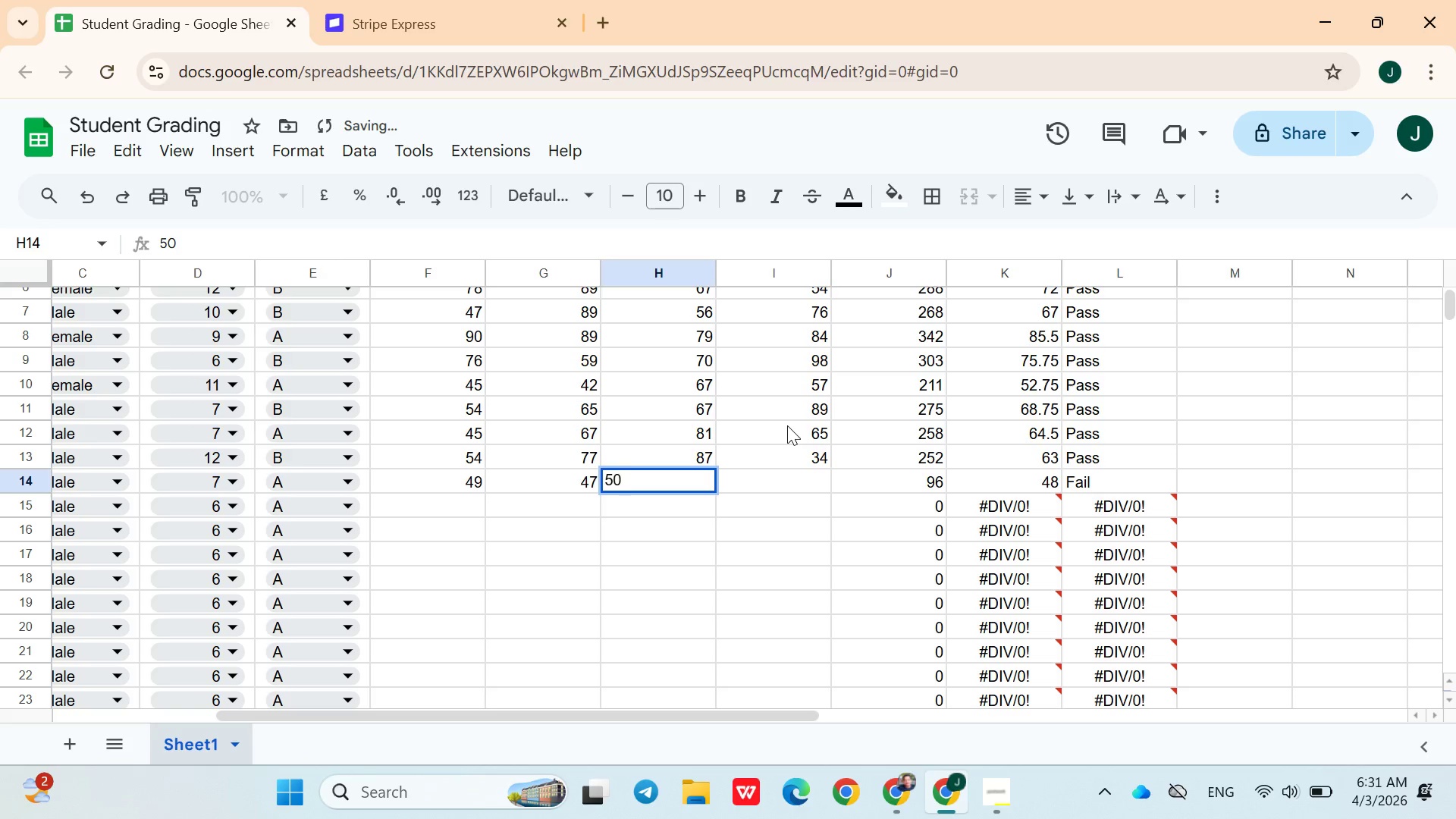 
hold_key(key=ArrowRight, duration=4.36)
 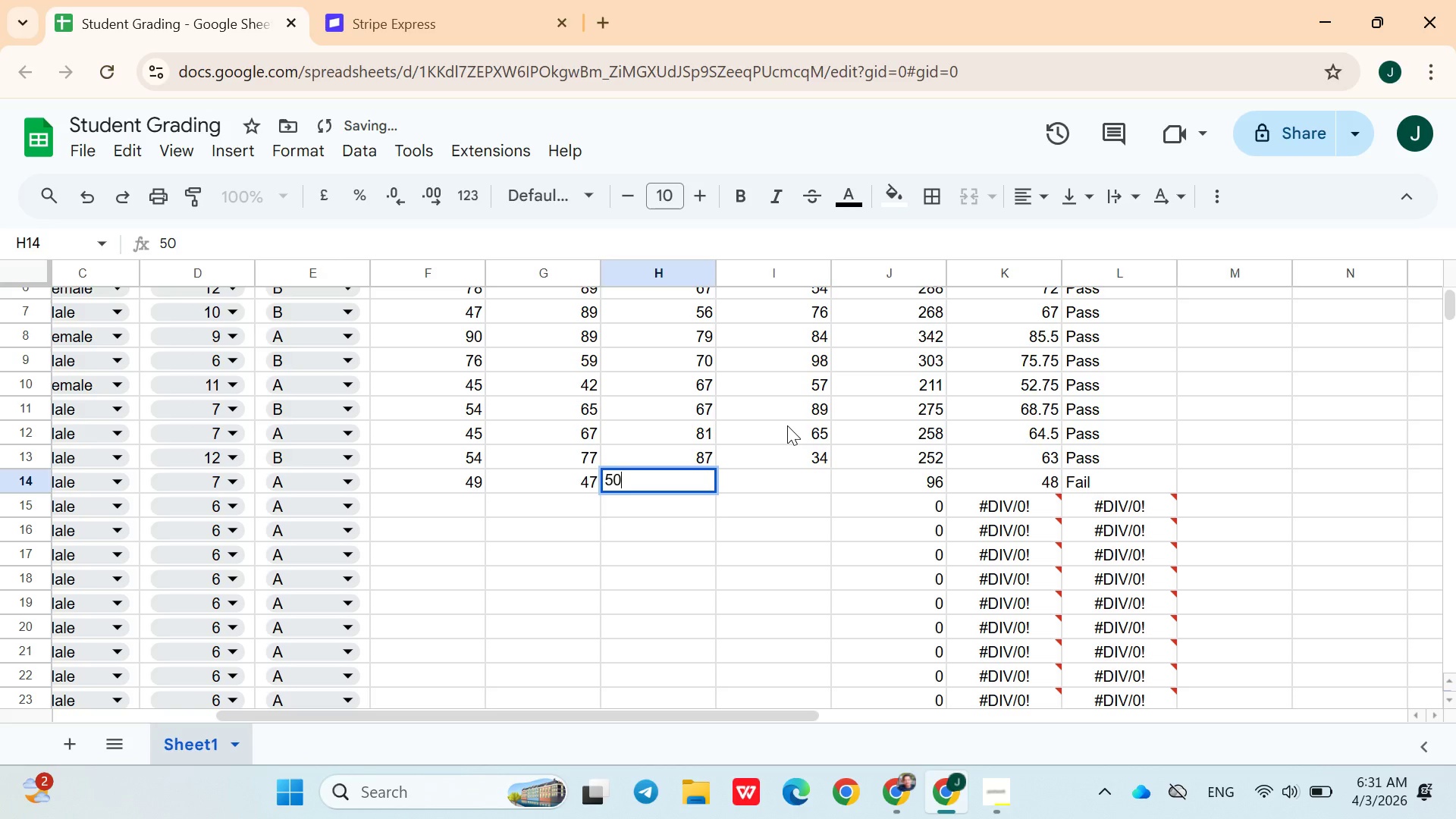 
key(ArrowRight)
 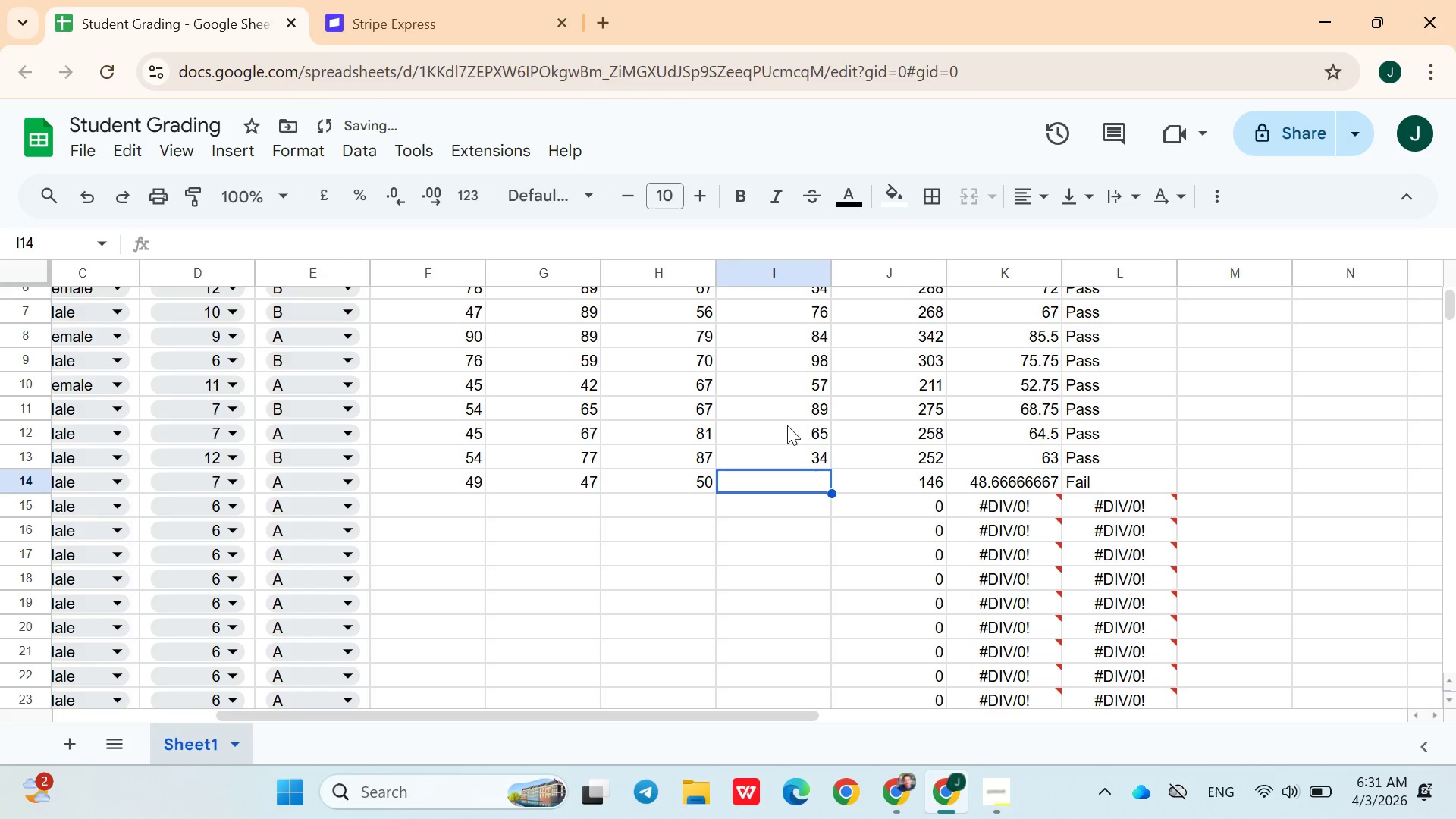 
type(43)
 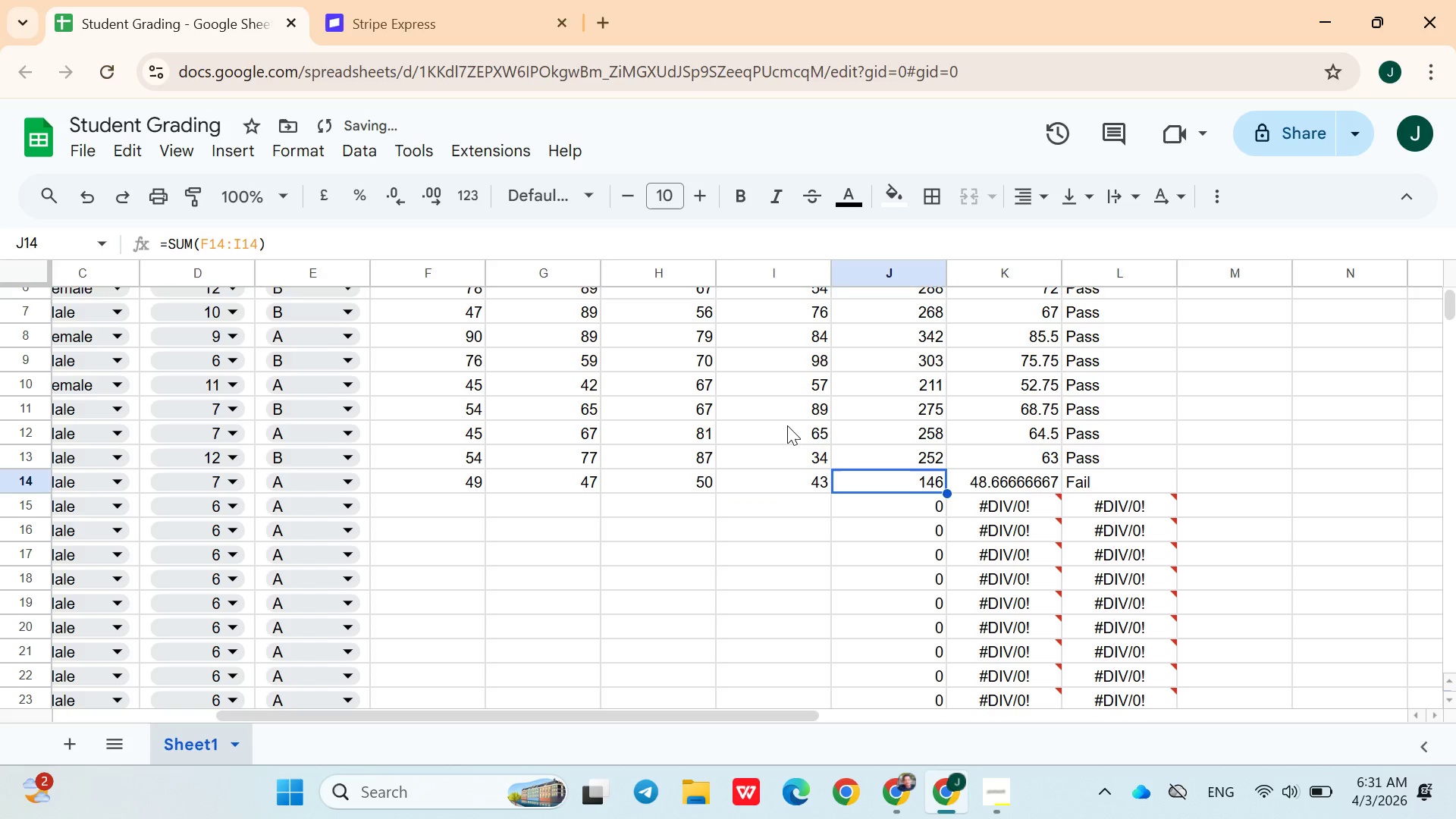 
key(ArrowRight)
 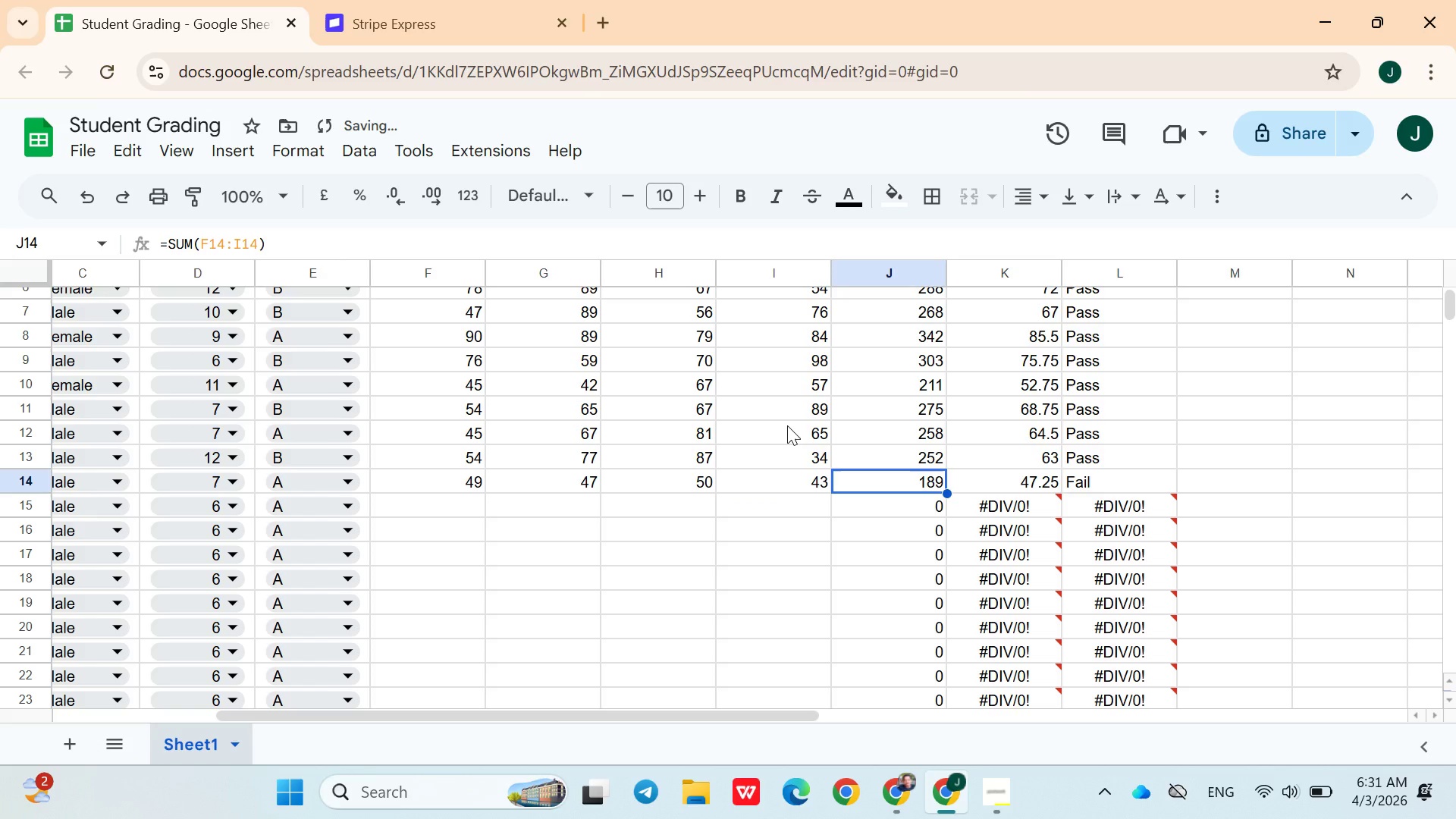 
key(ArrowRight)
 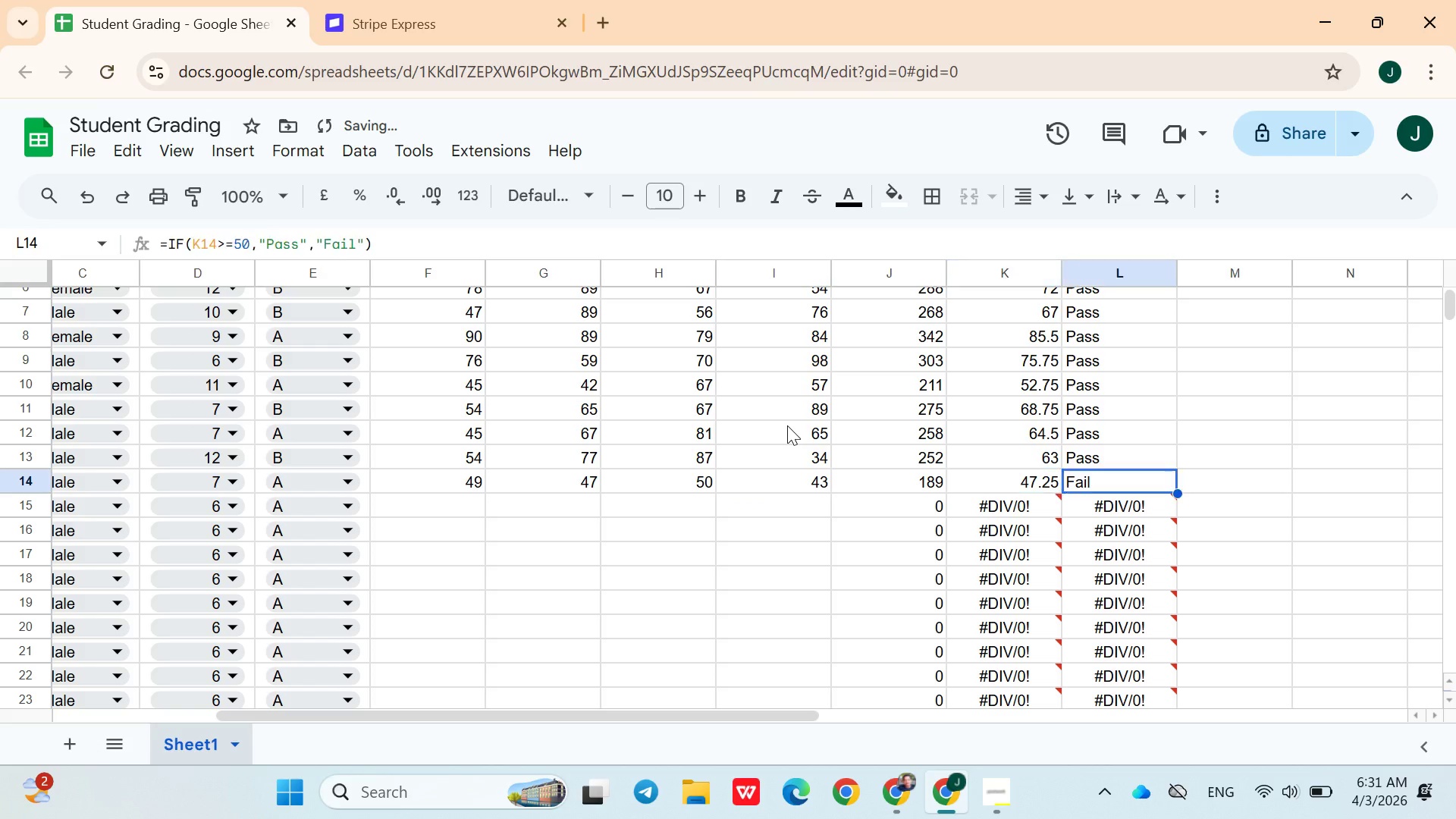 
key(ArrowRight)
 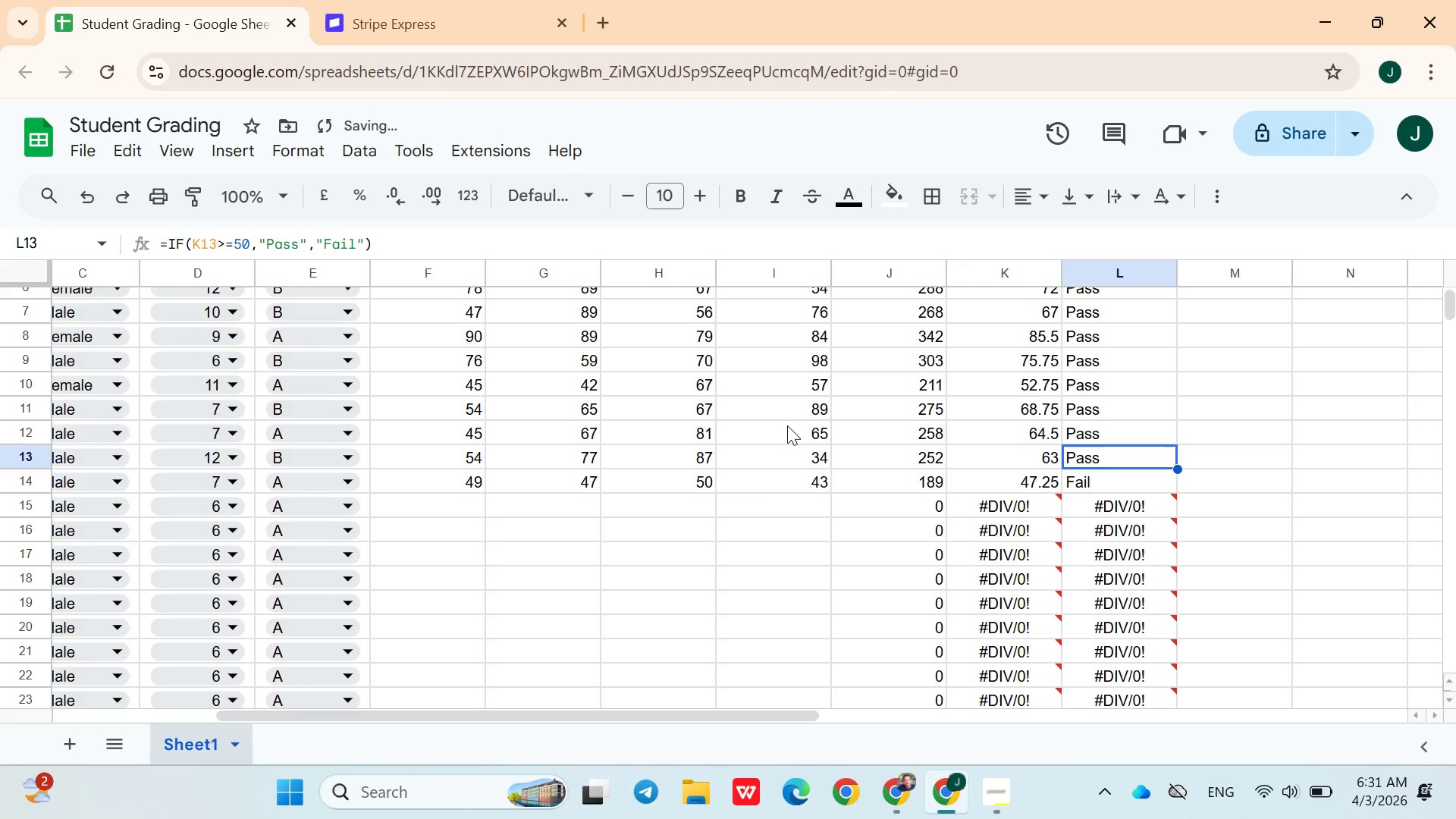 
key(ArrowUp)
 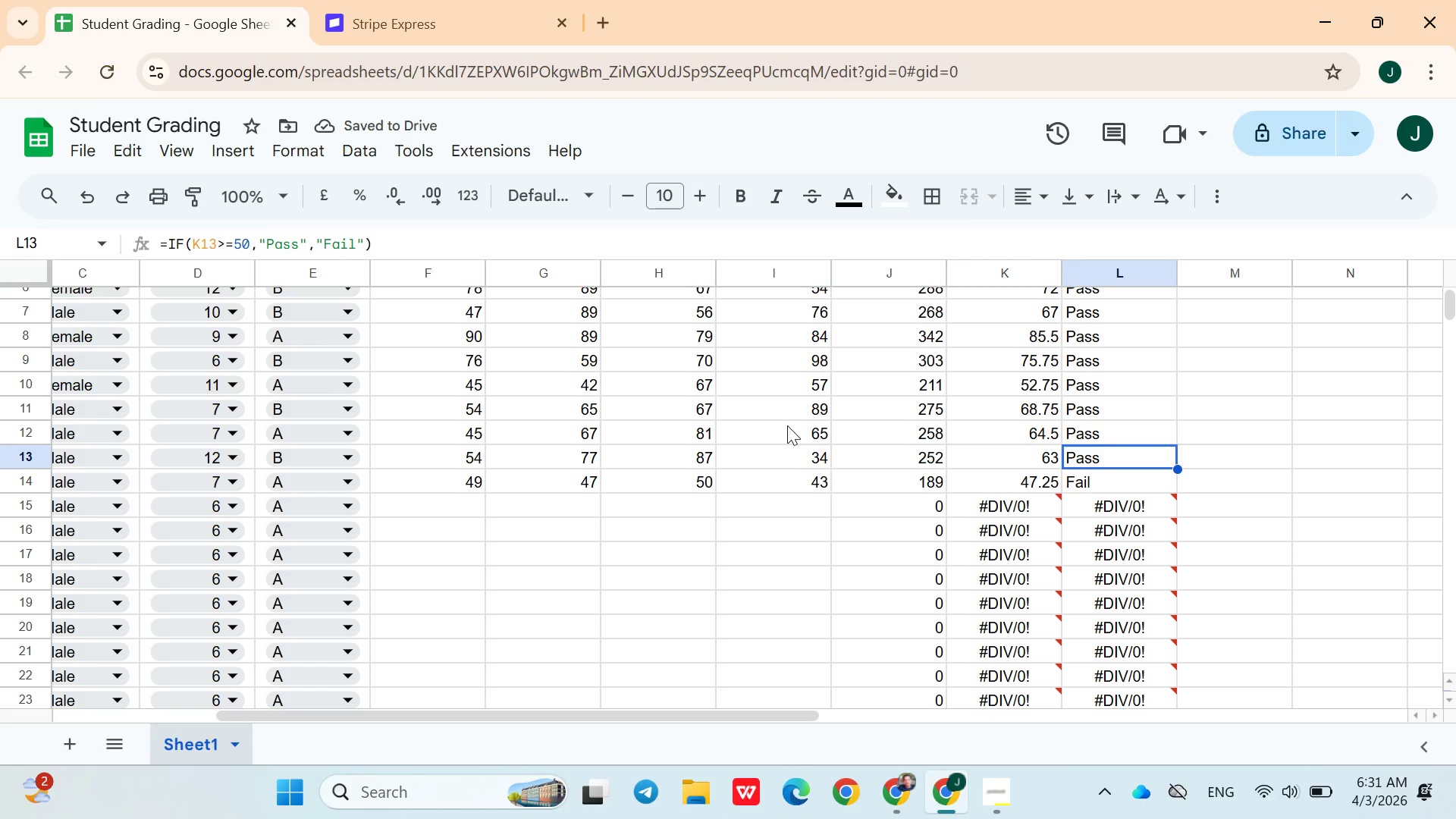 
key(ArrowUp)
 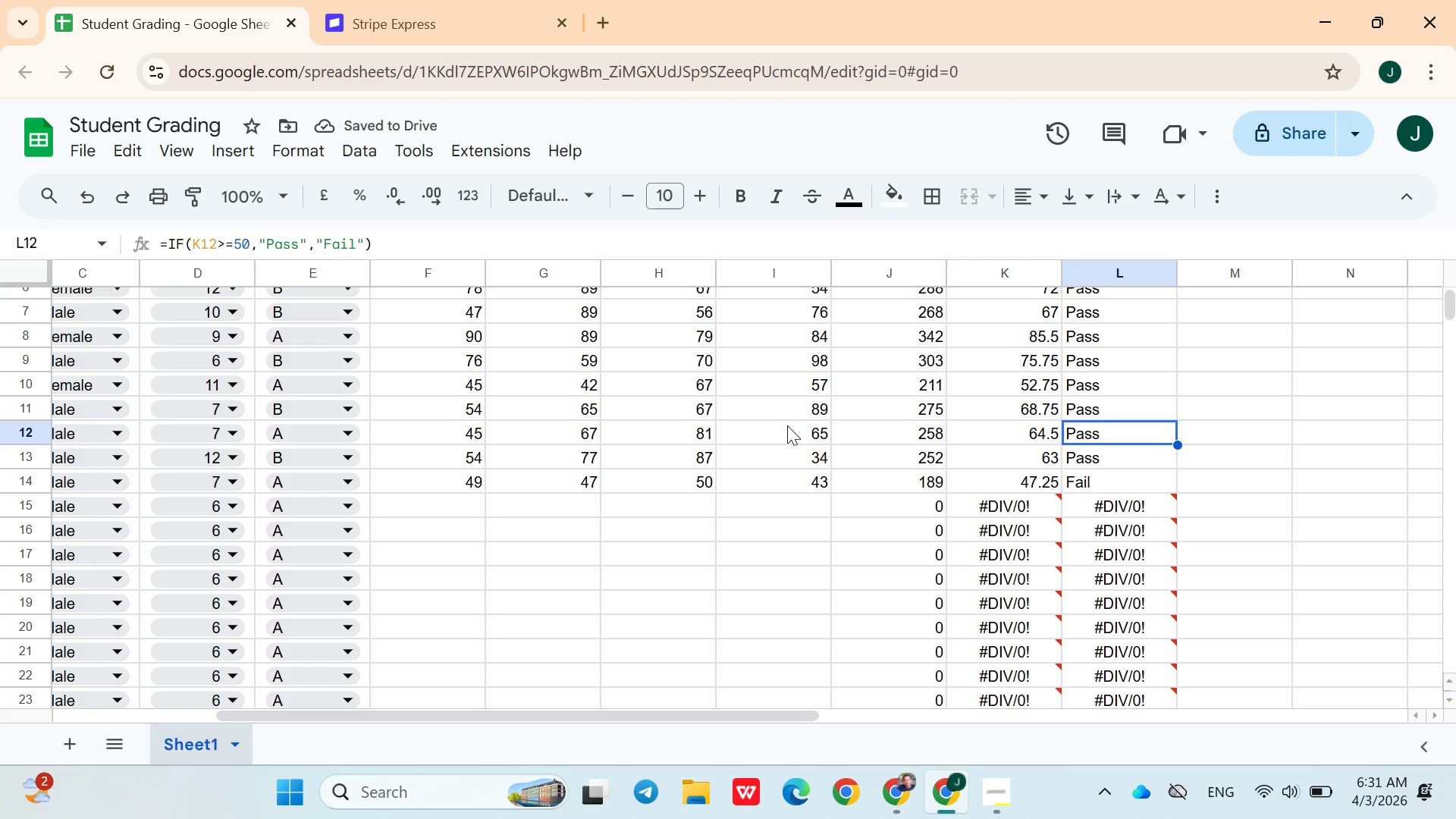 
key(ArrowDown)
 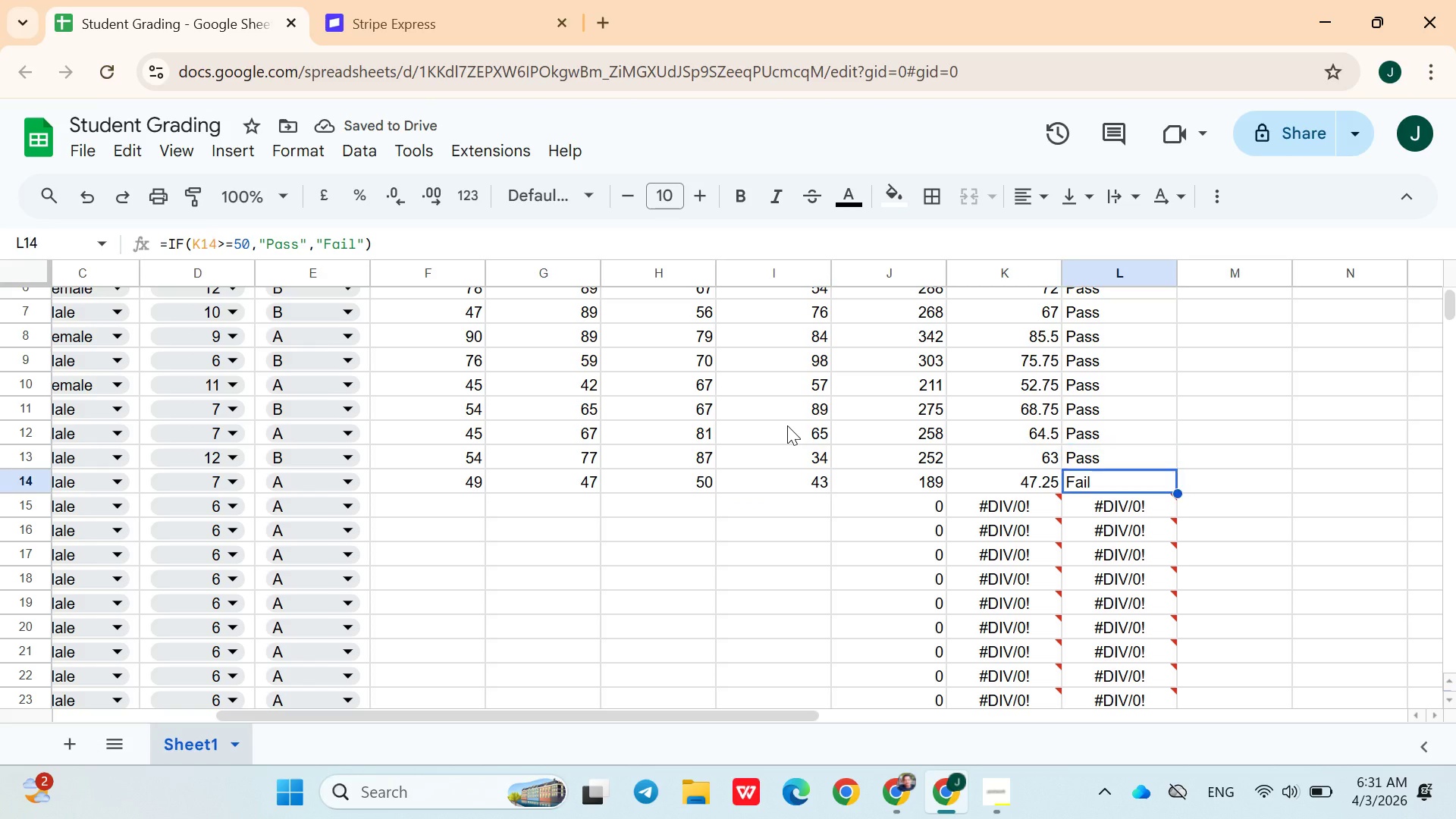 
key(ArrowDown)
 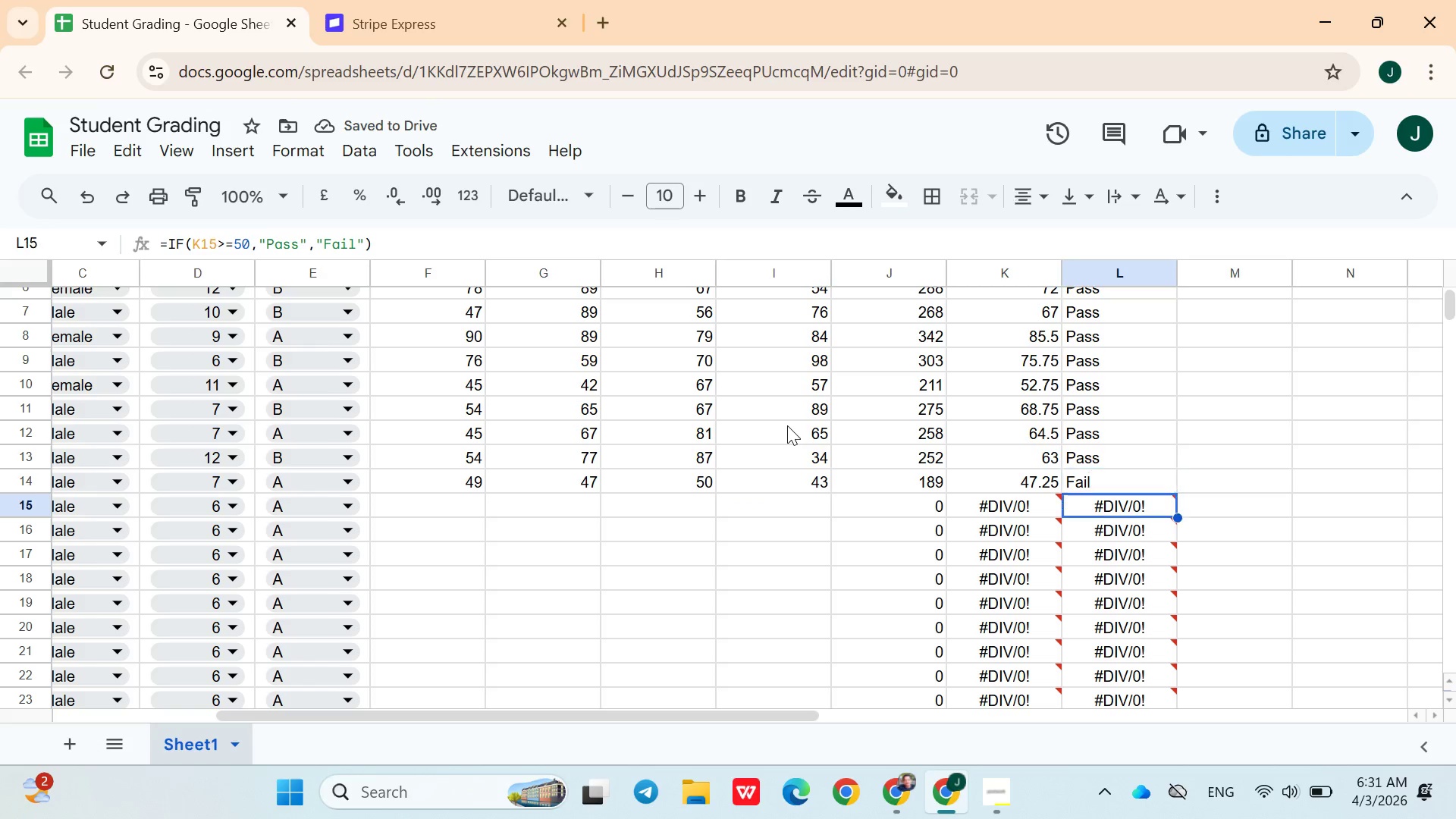 
key(ArrowDown)
 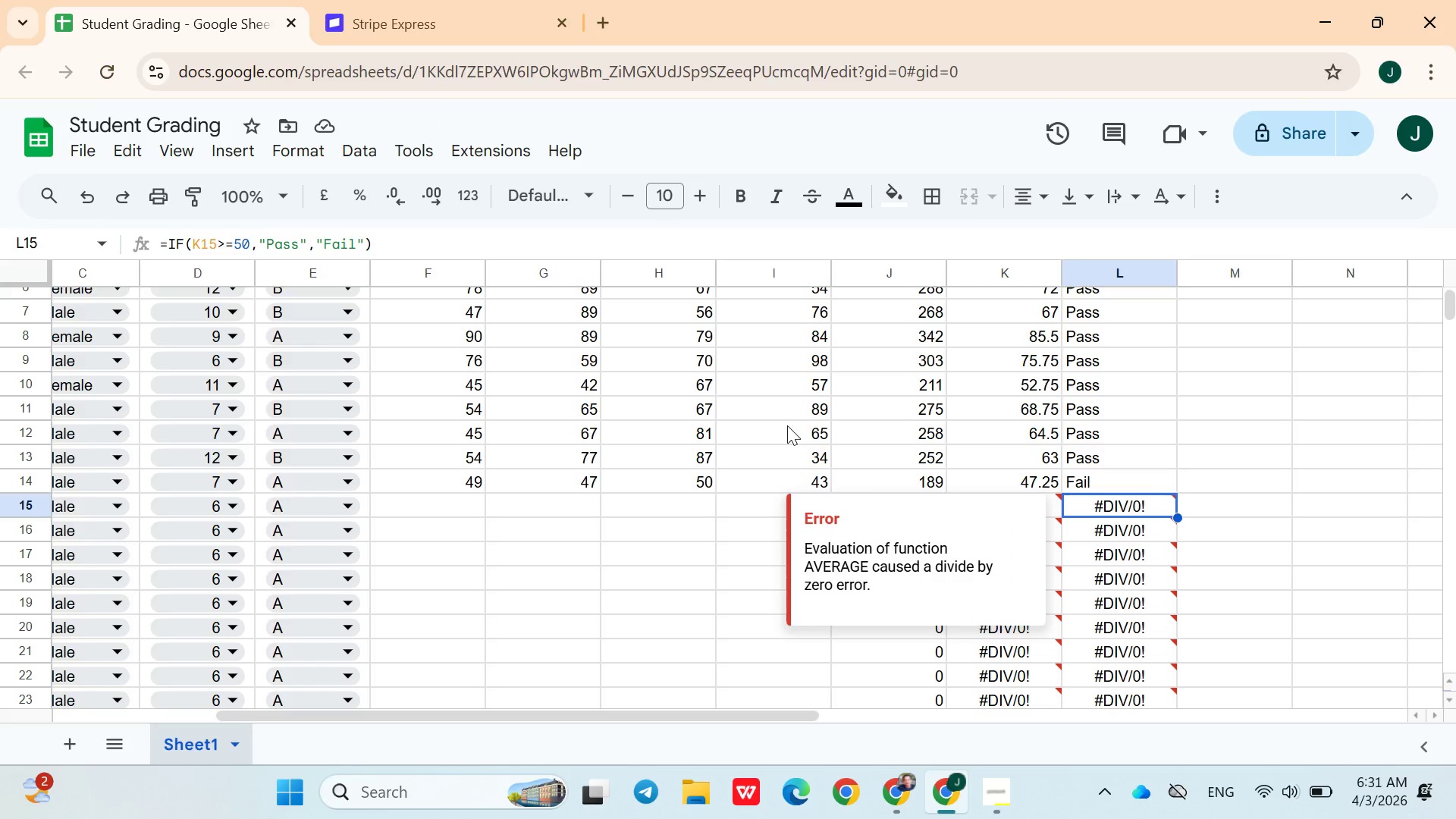 
hold_key(key=ArrowLeft, duration=1.0)
 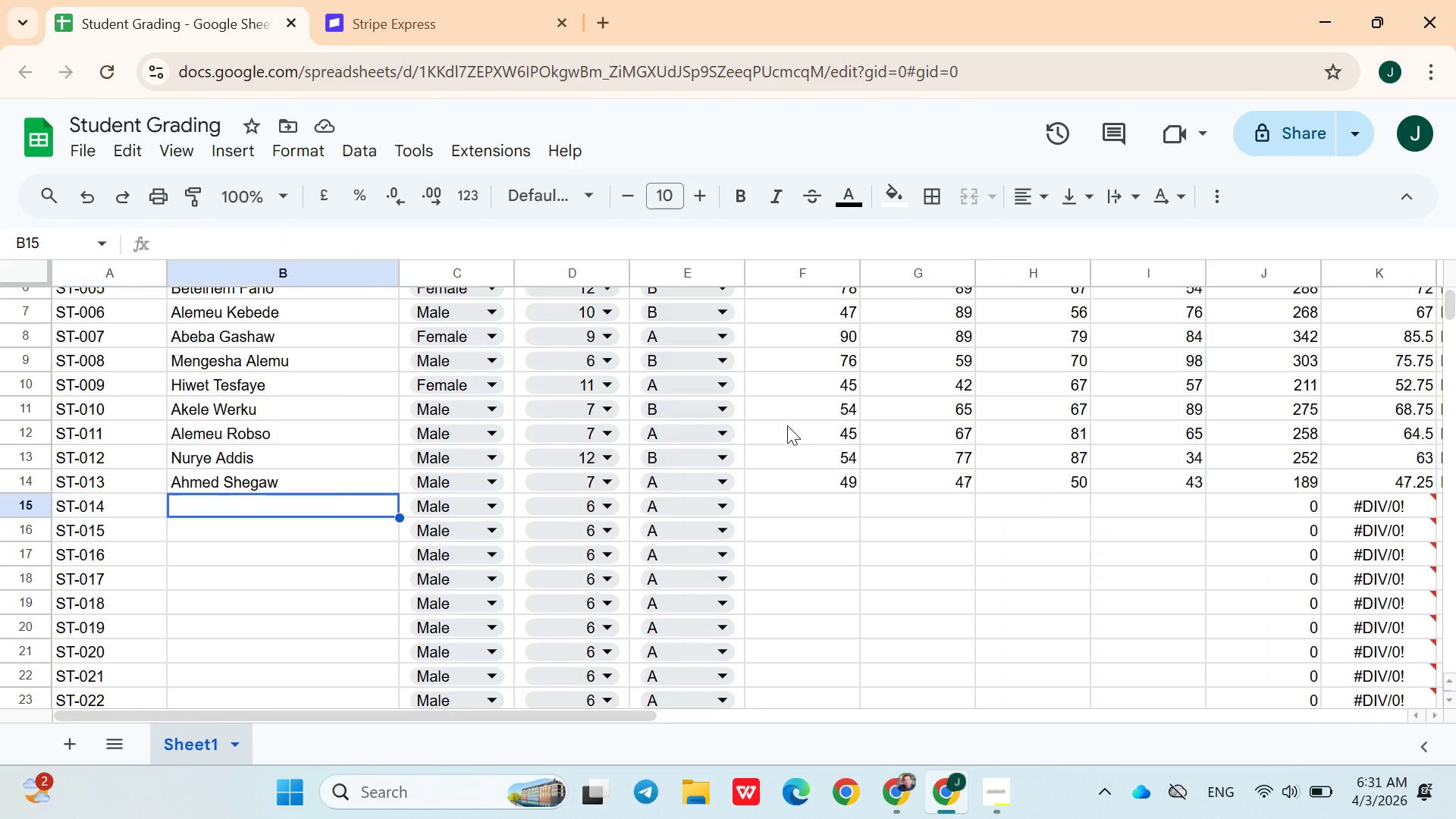 
key(ArrowRight)
 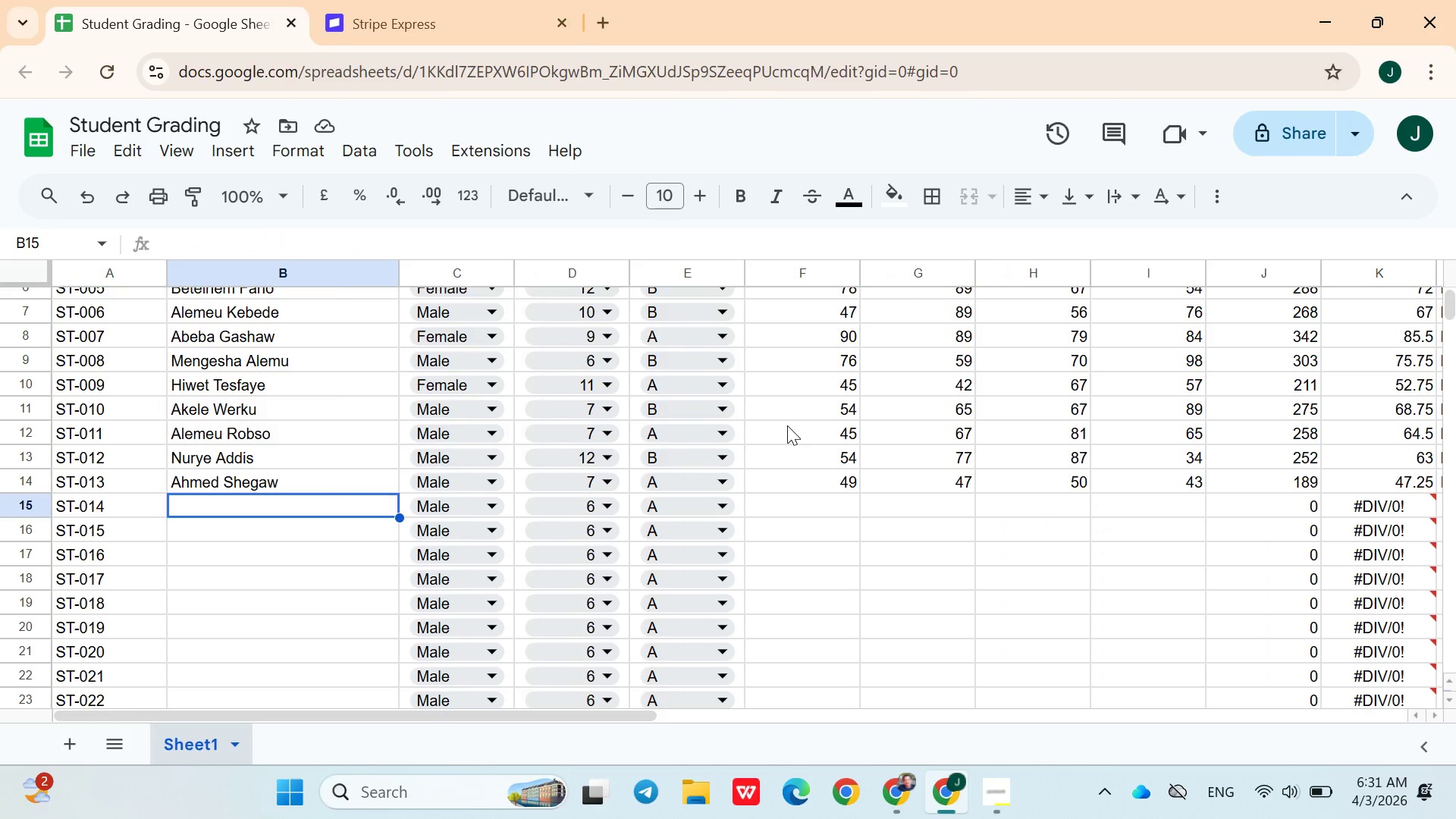 
wait(10.88)
 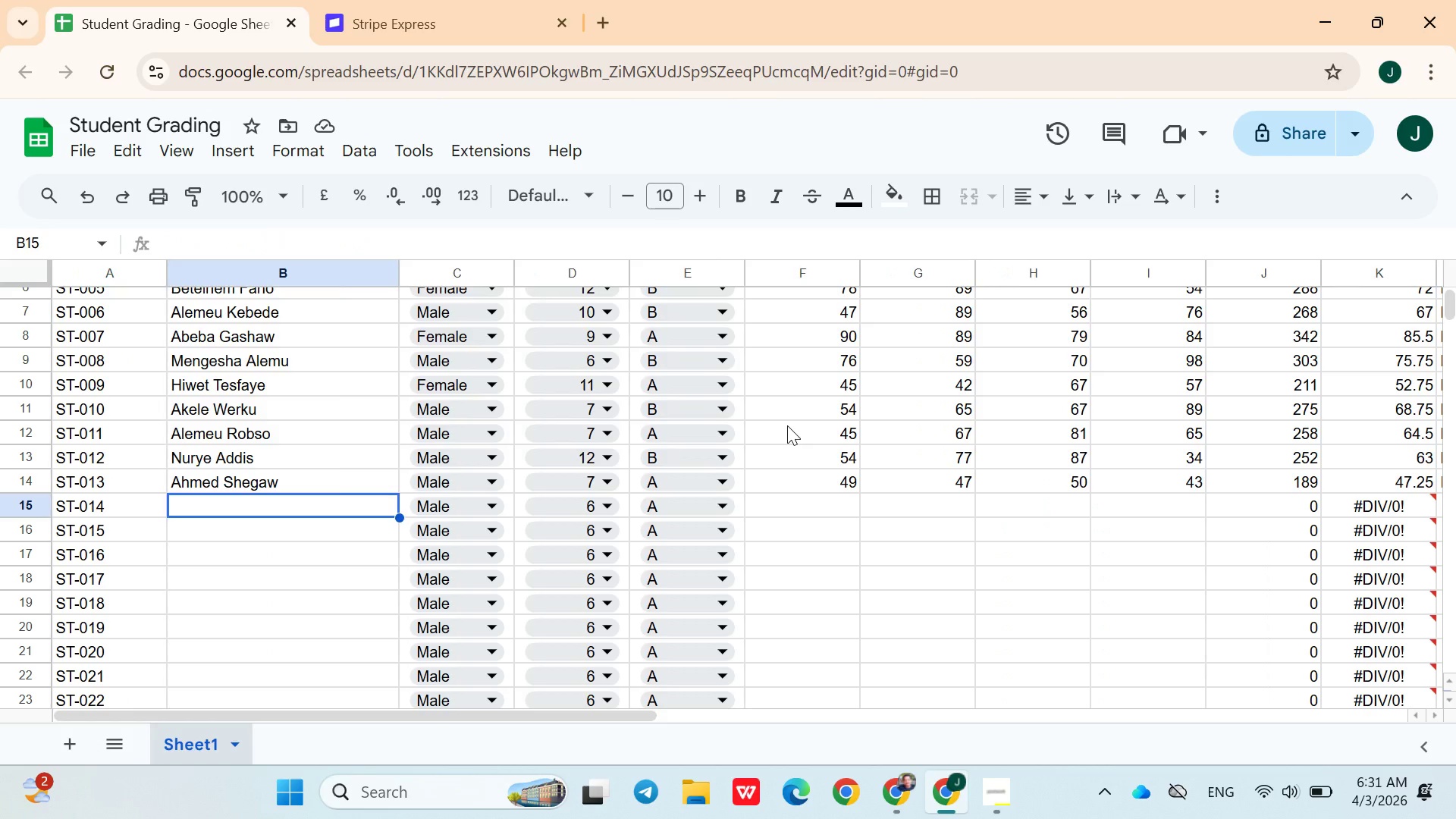 
left_click([988, 809])